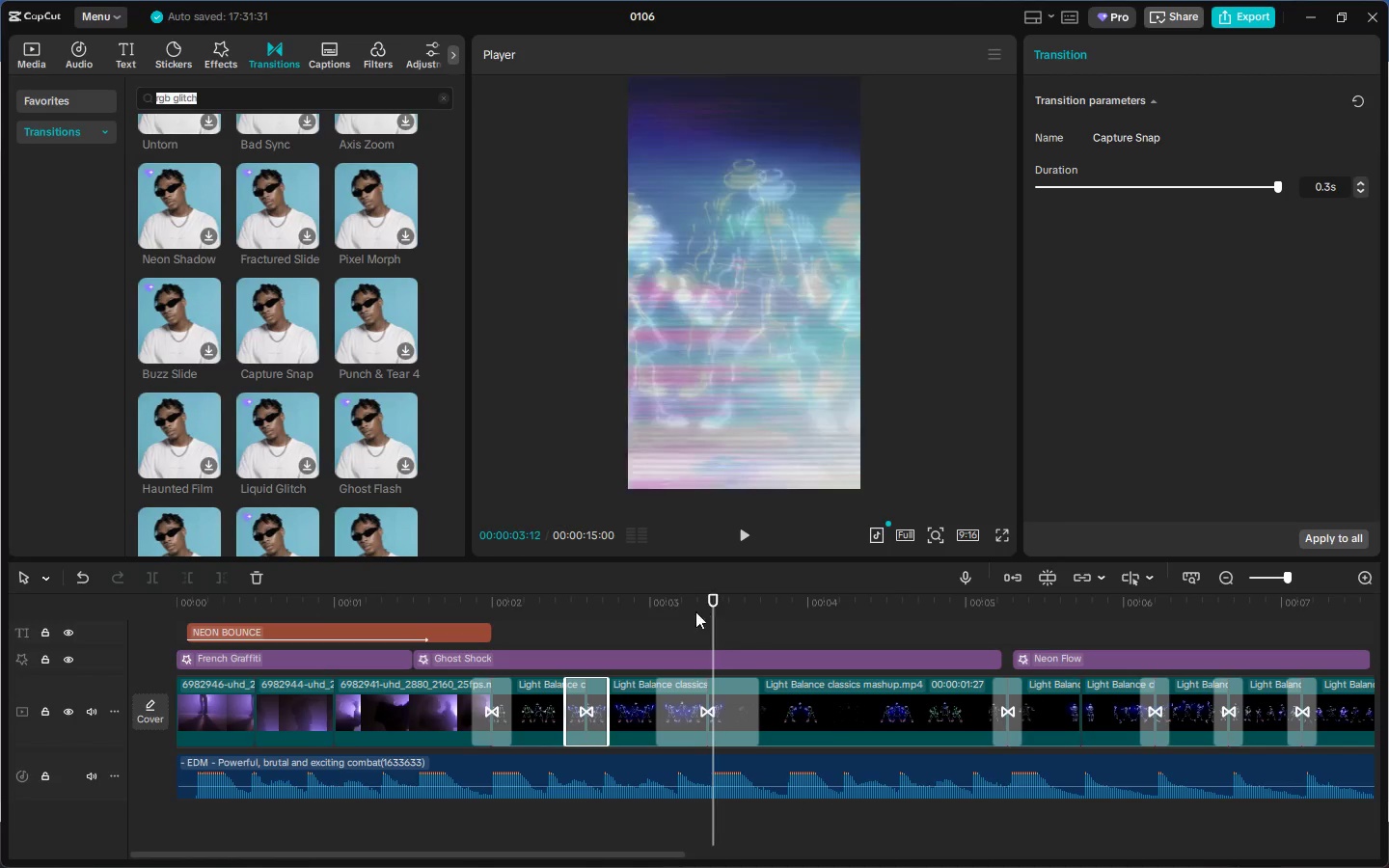 
double_click([685, 611])
 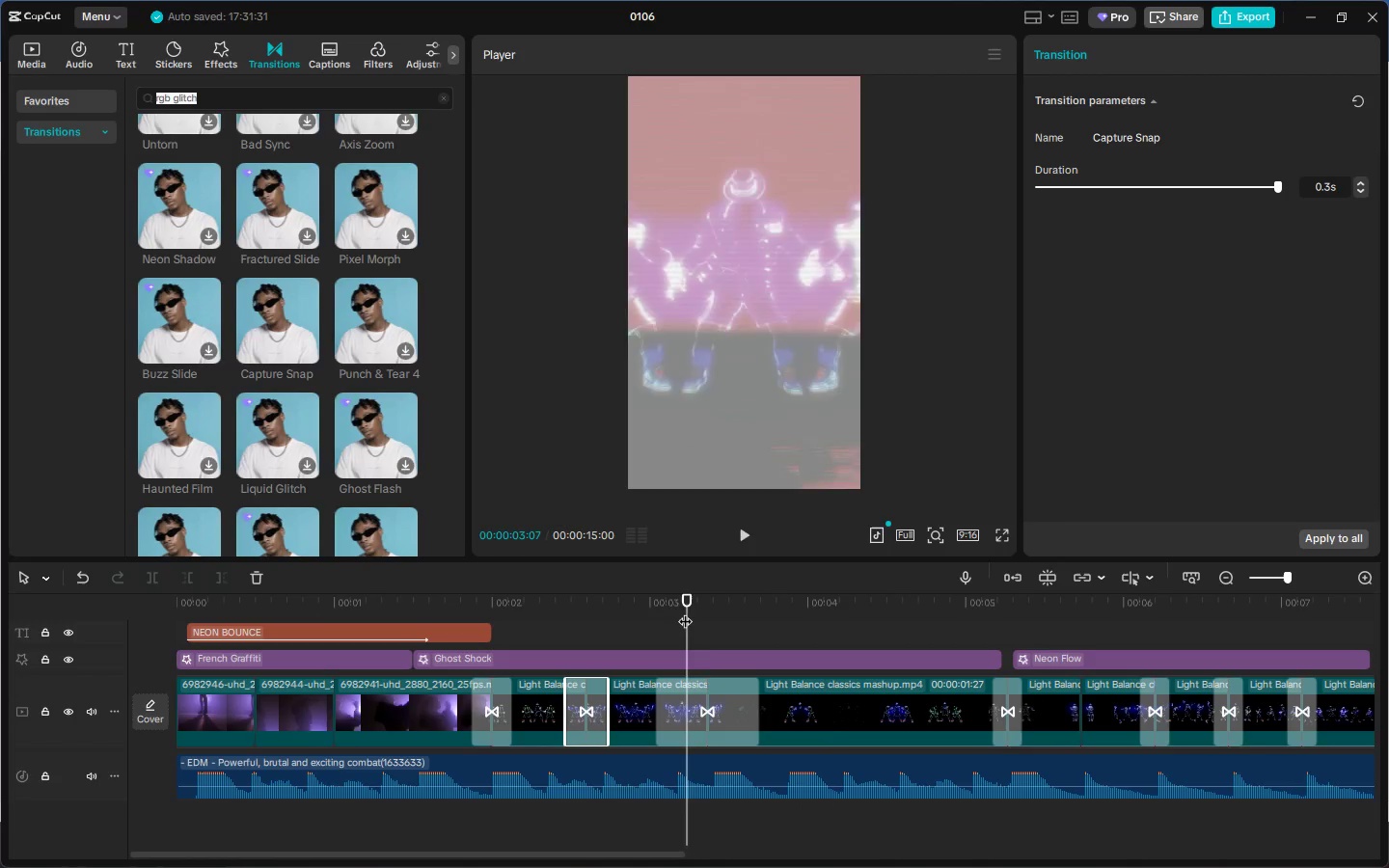 
key(Space)
 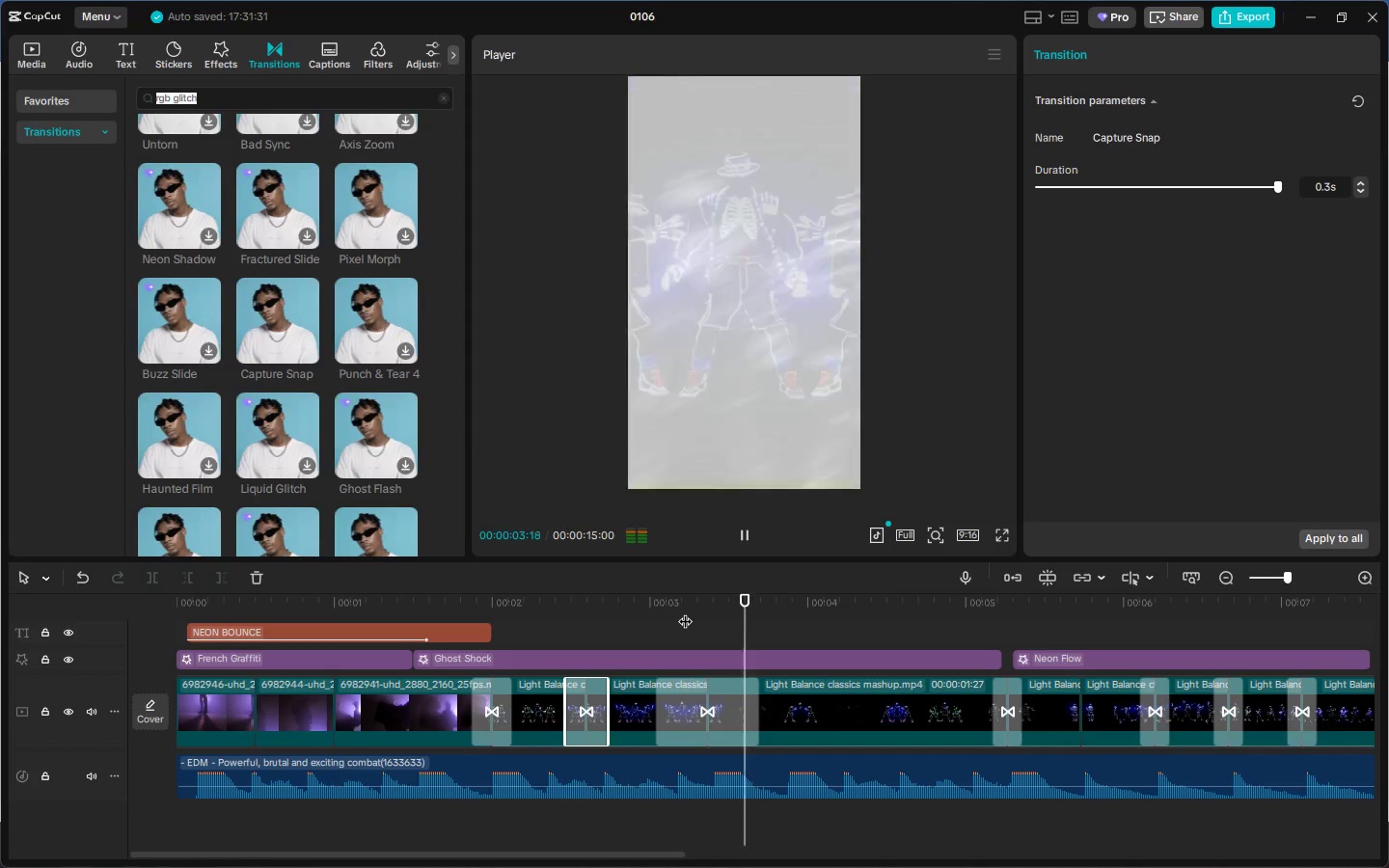 
key(Space)
 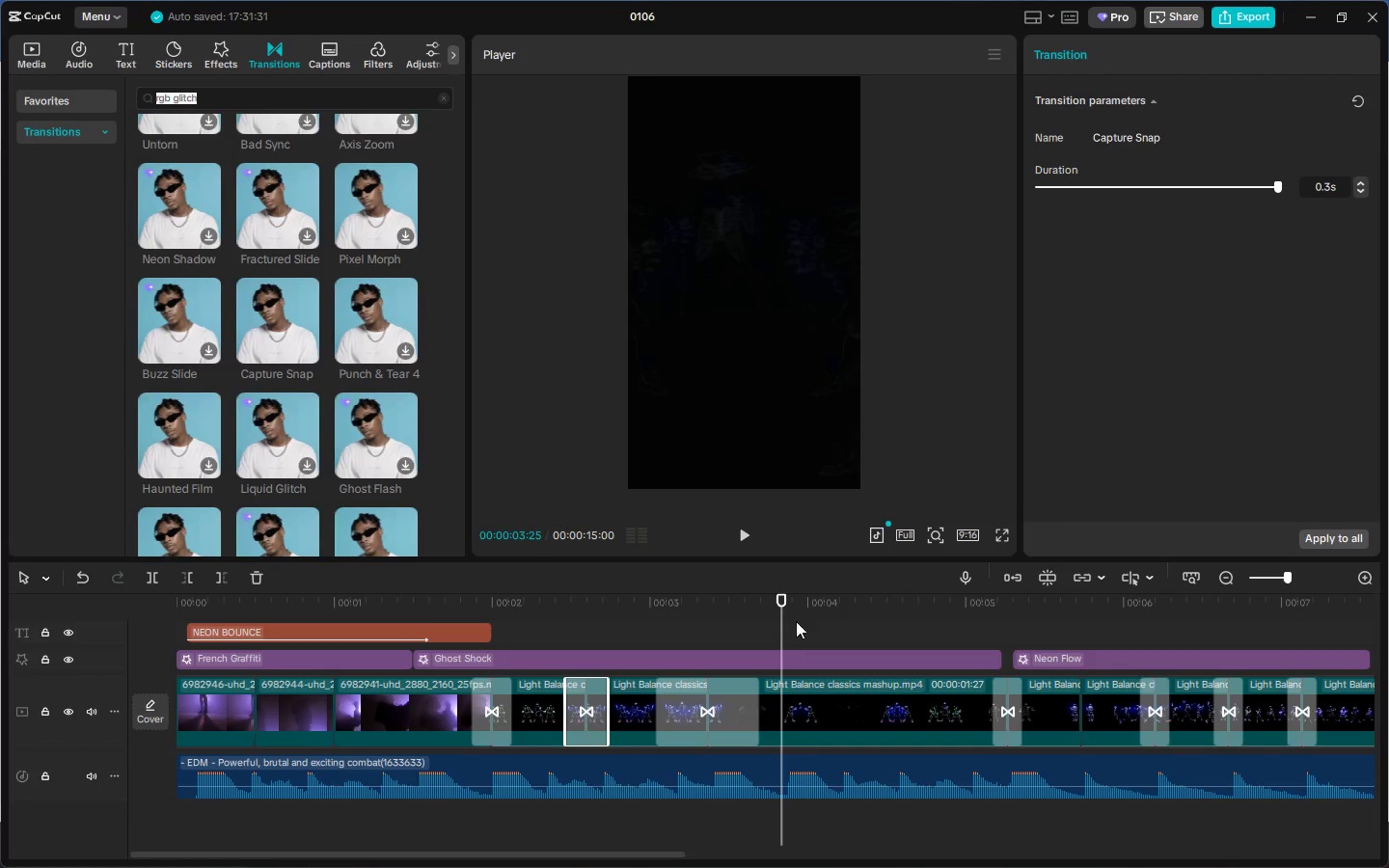 
left_click_drag(start_coordinate=[780, 602], to_coordinate=[785, 602])
 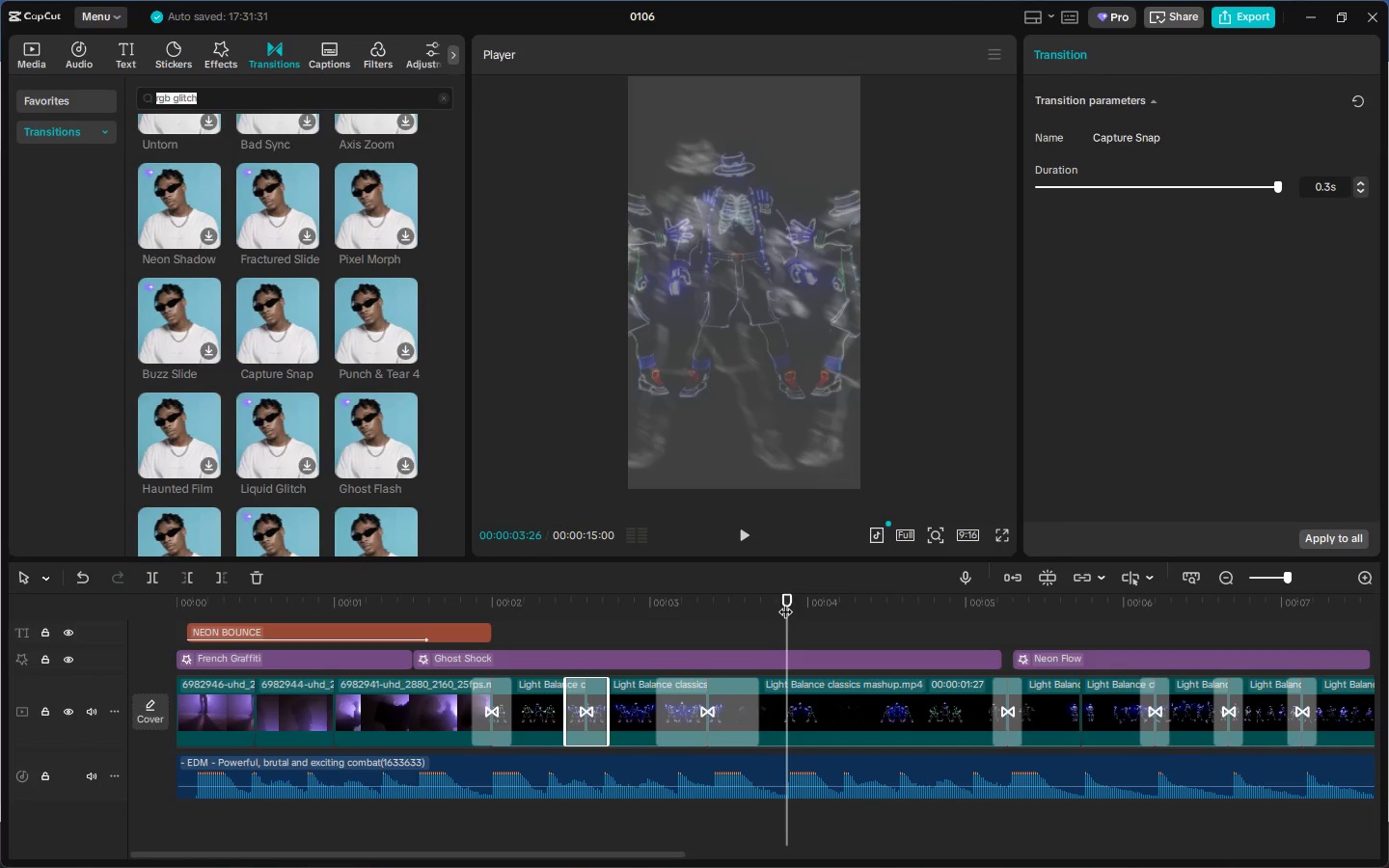 
key(Control+ControlLeft)
 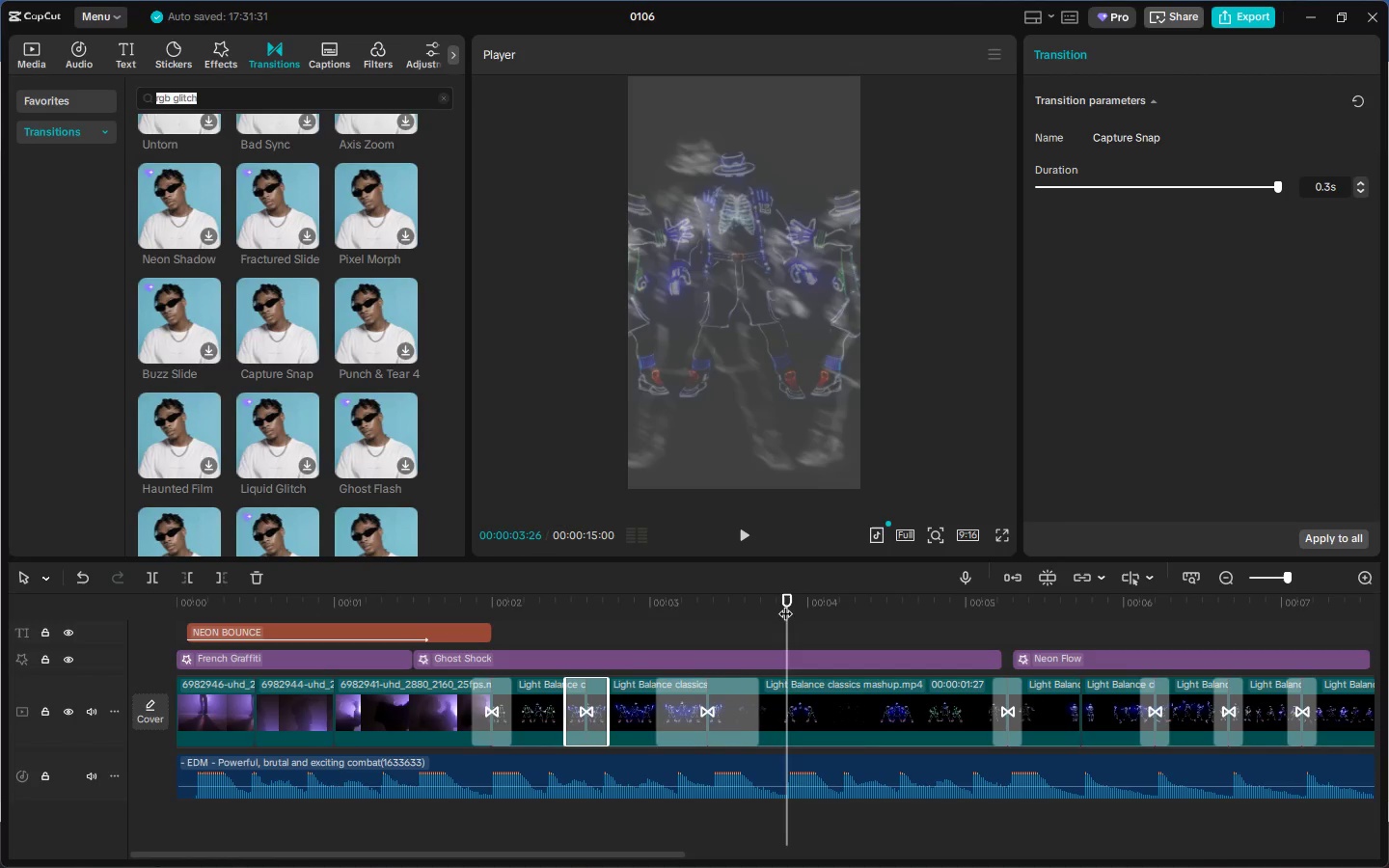 
key(Control+B)
 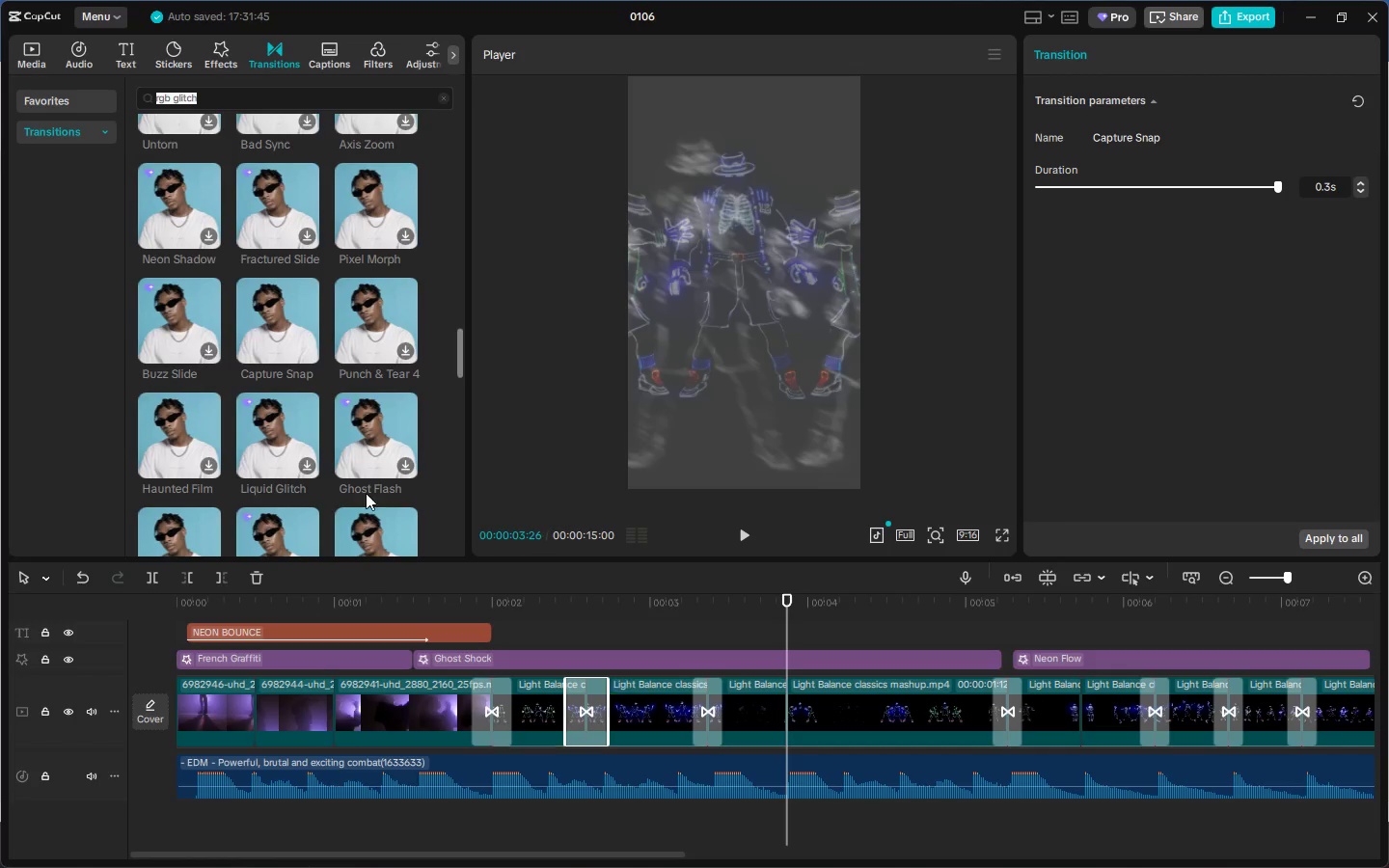 
mouse_move([196, 421])
 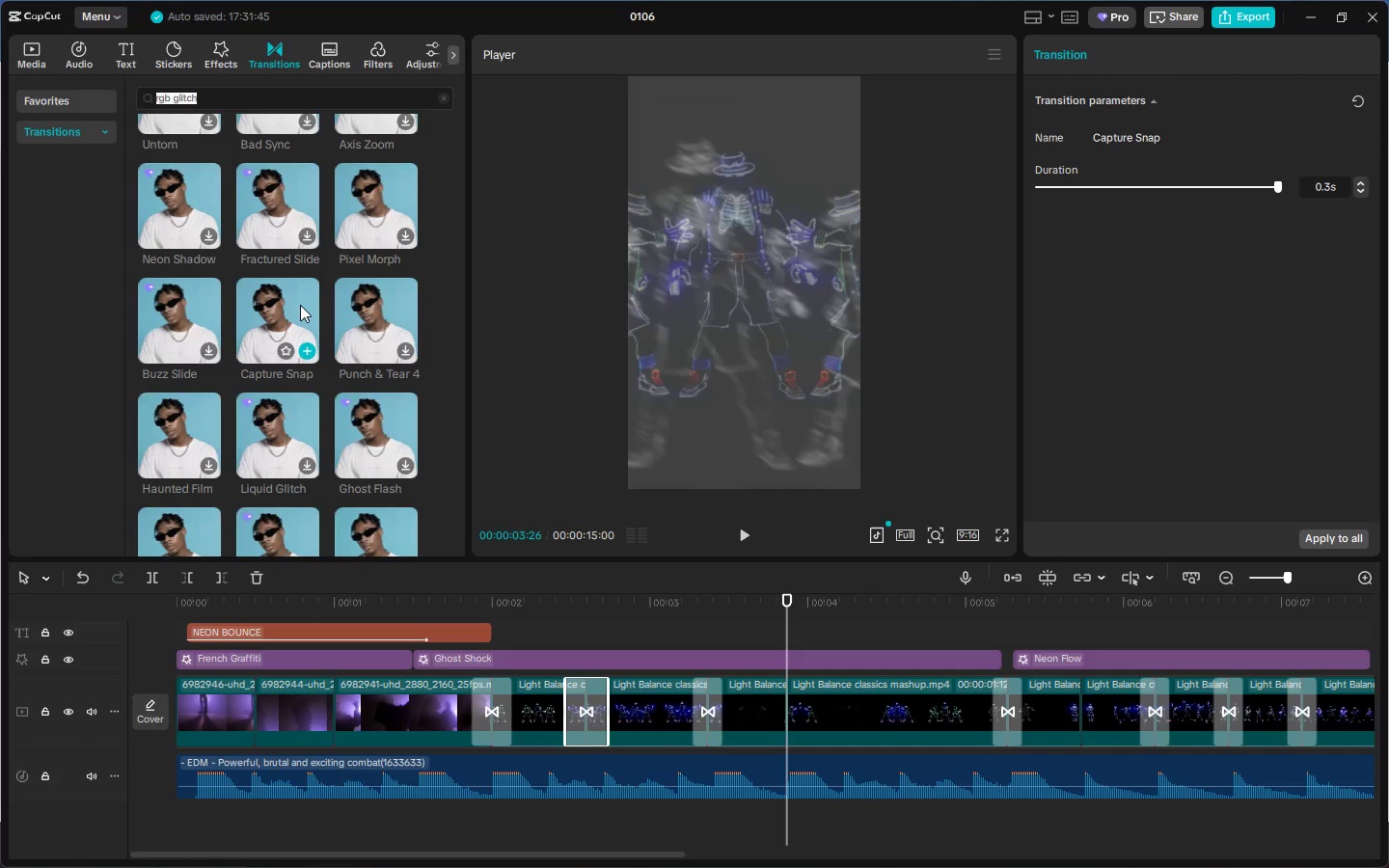 
left_click_drag(start_coordinate=[300, 305], to_coordinate=[751, 709])
 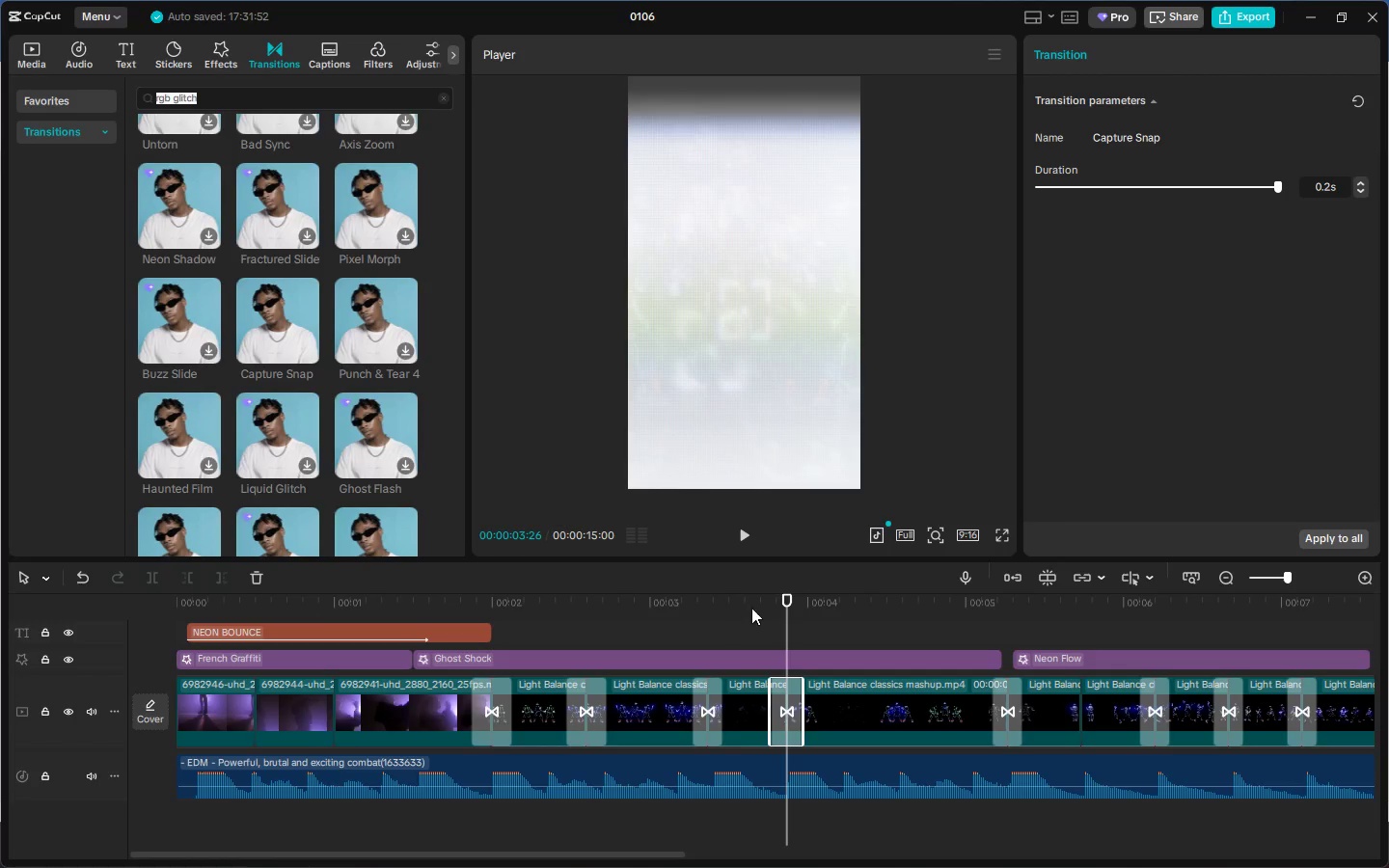 
key(Space)
 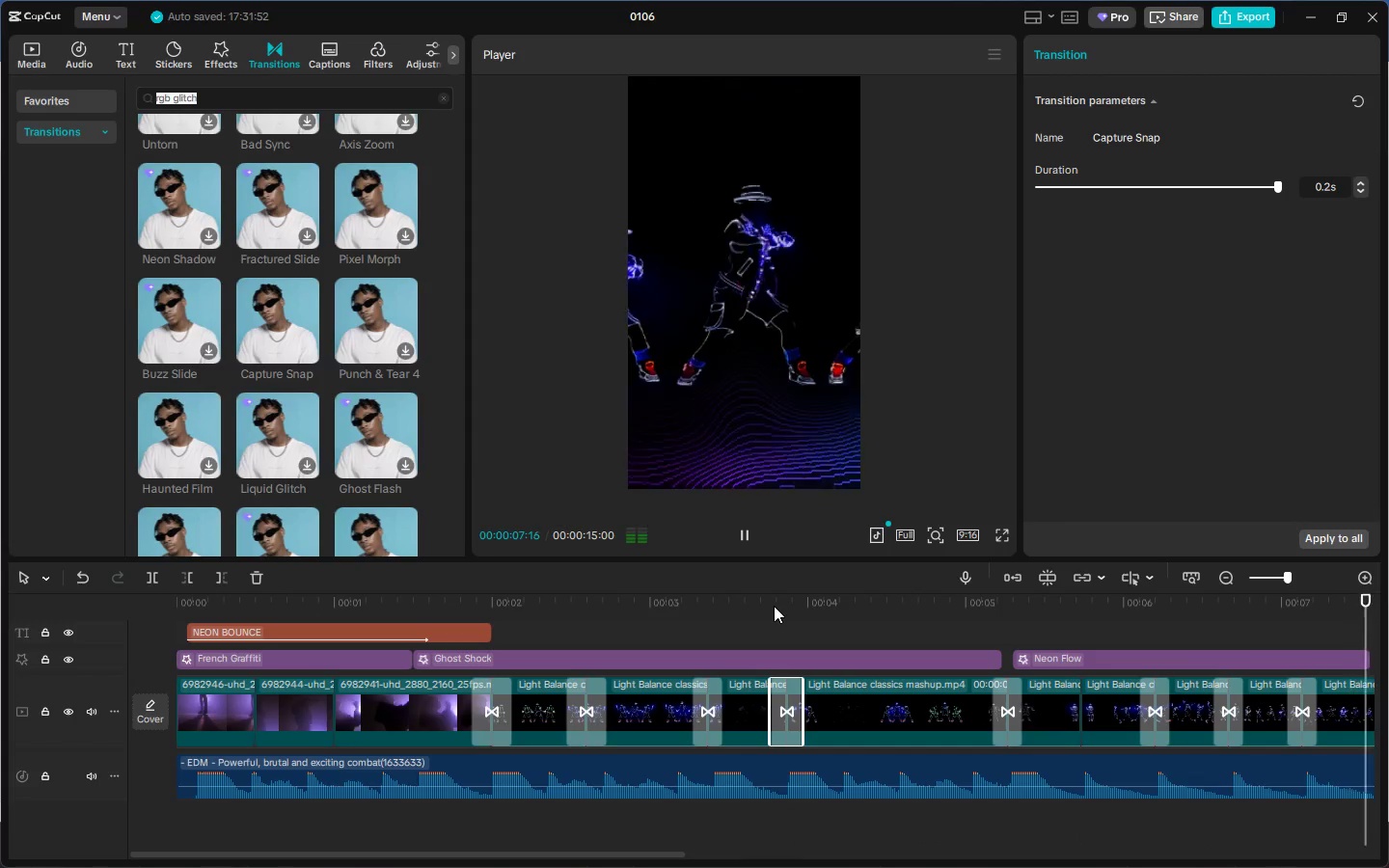 
left_click_drag(start_coordinate=[368, 585], to_coordinate=[145, 589])
 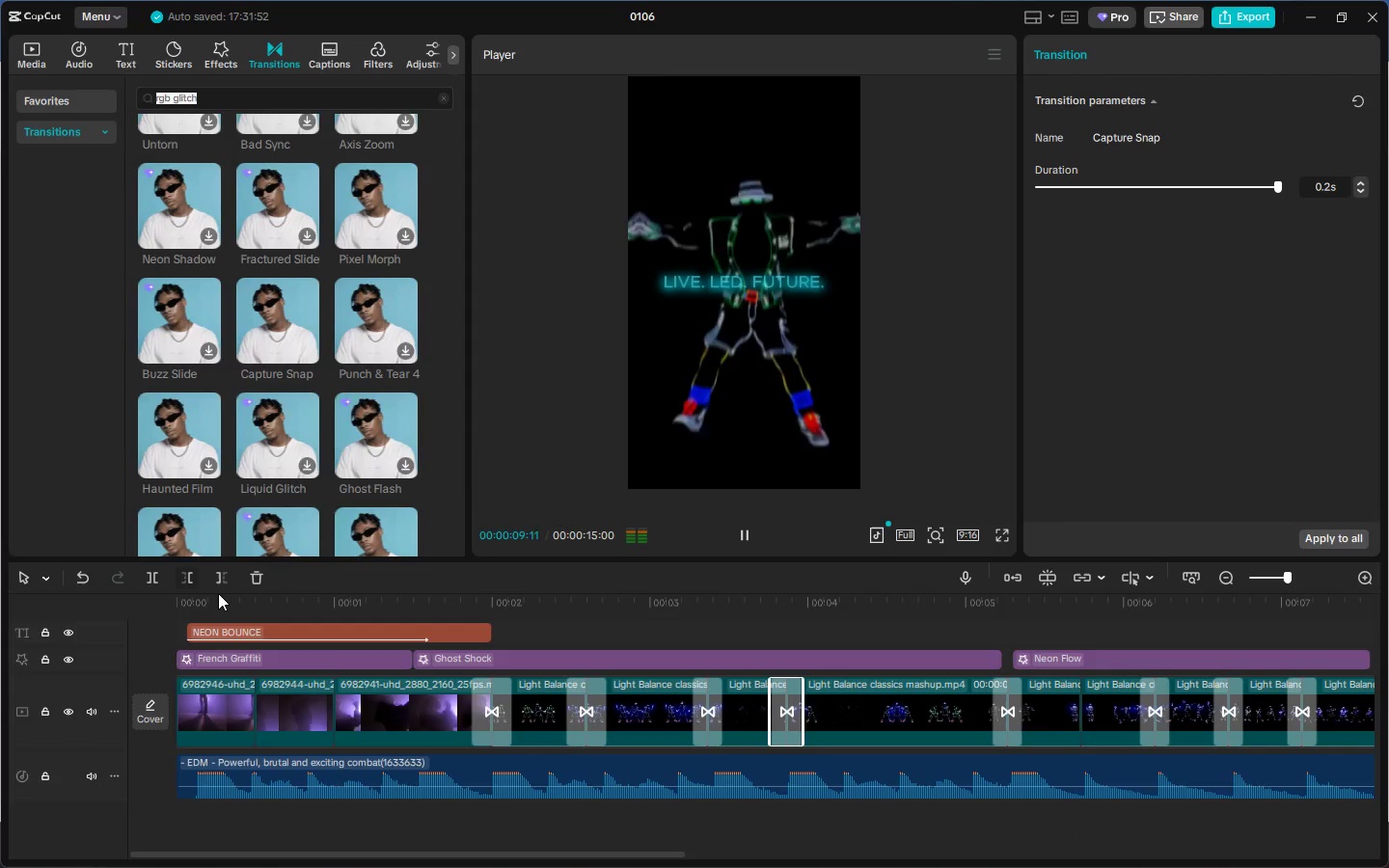 
left_click_drag(start_coordinate=[210, 598], to_coordinate=[138, 609])
 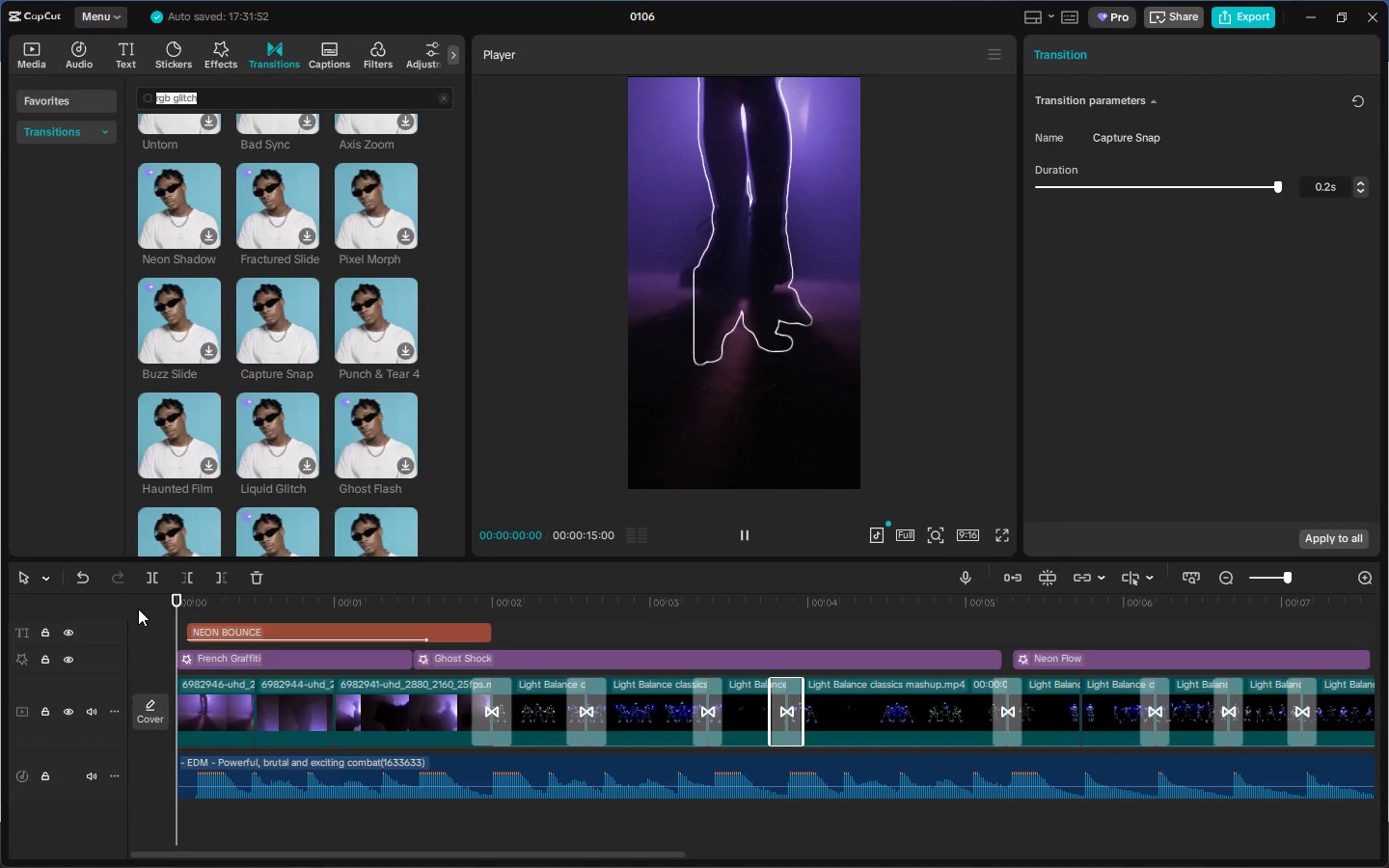 
key(Space)
 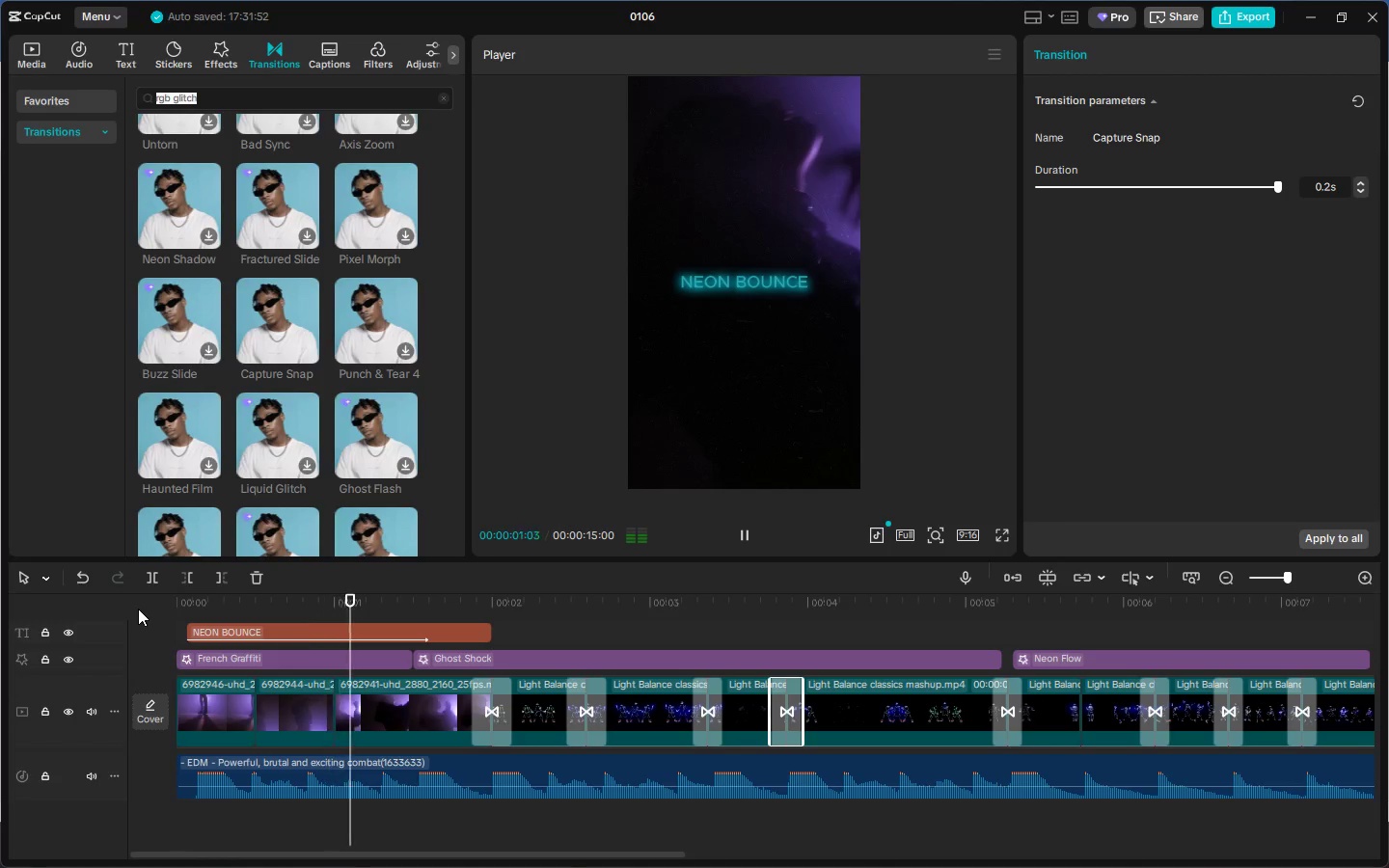 
key(Space)
 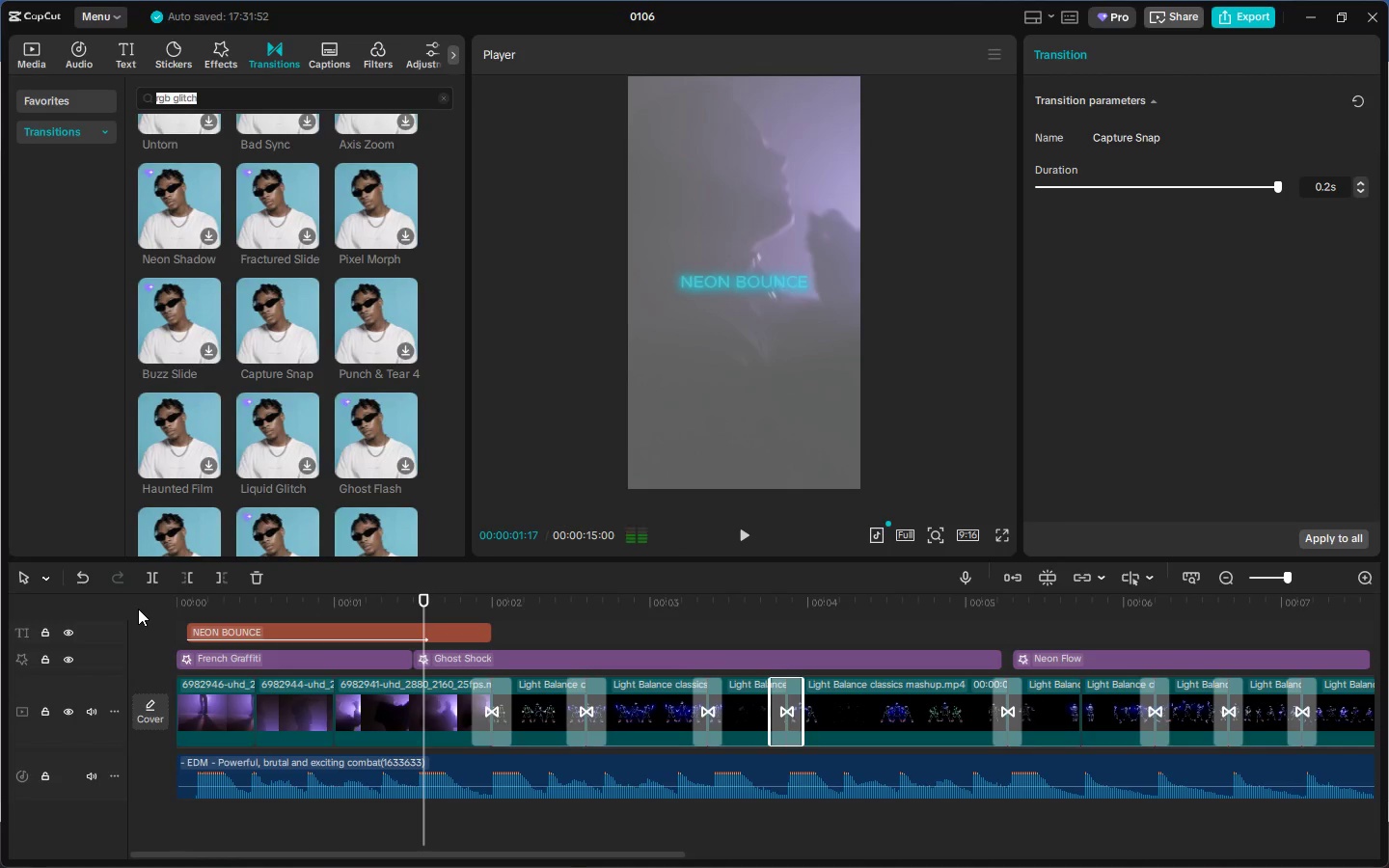 
key(Alt+AltLeft)
 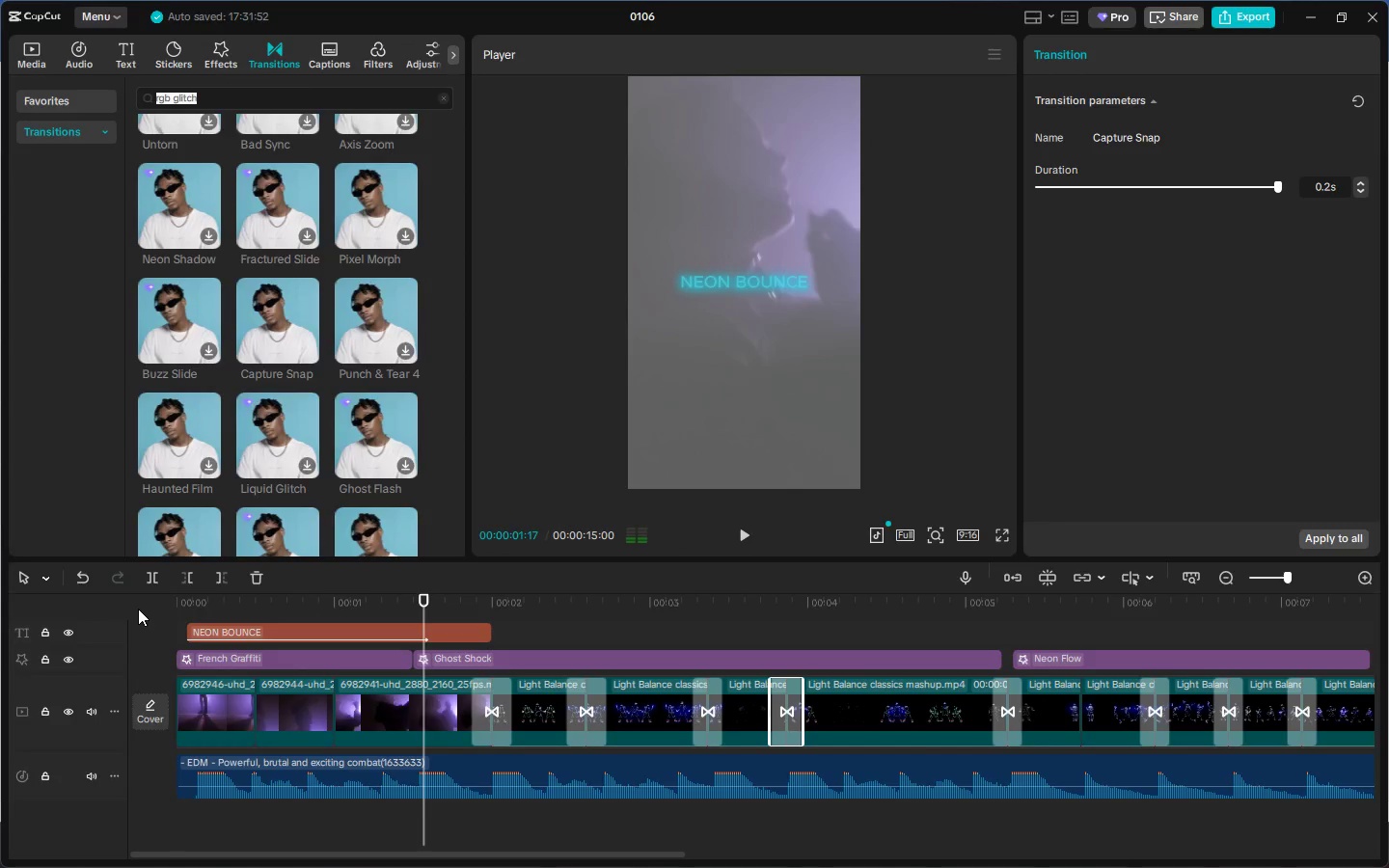 
key(Alt+Tab)
 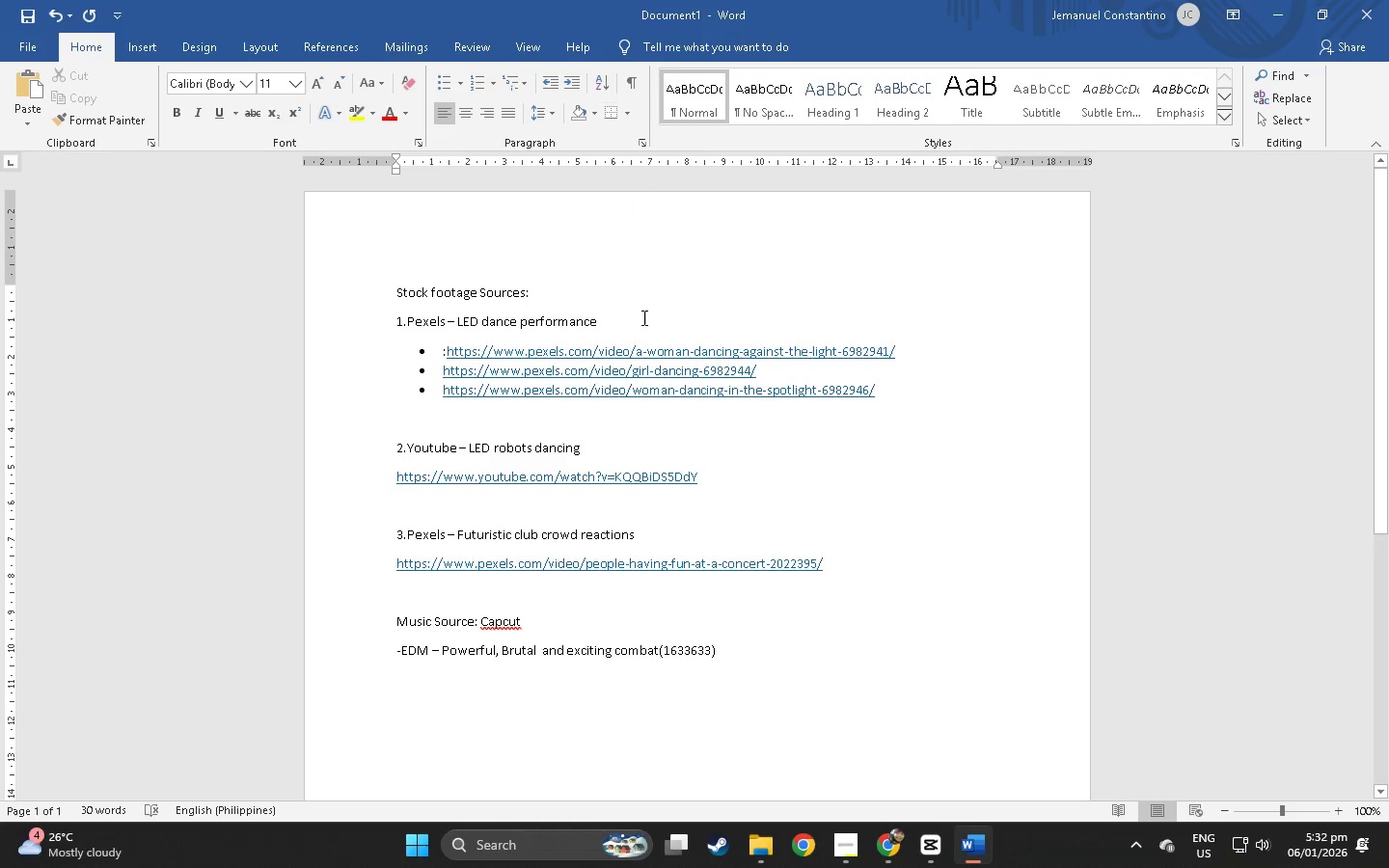 
key(Alt+Tab)
 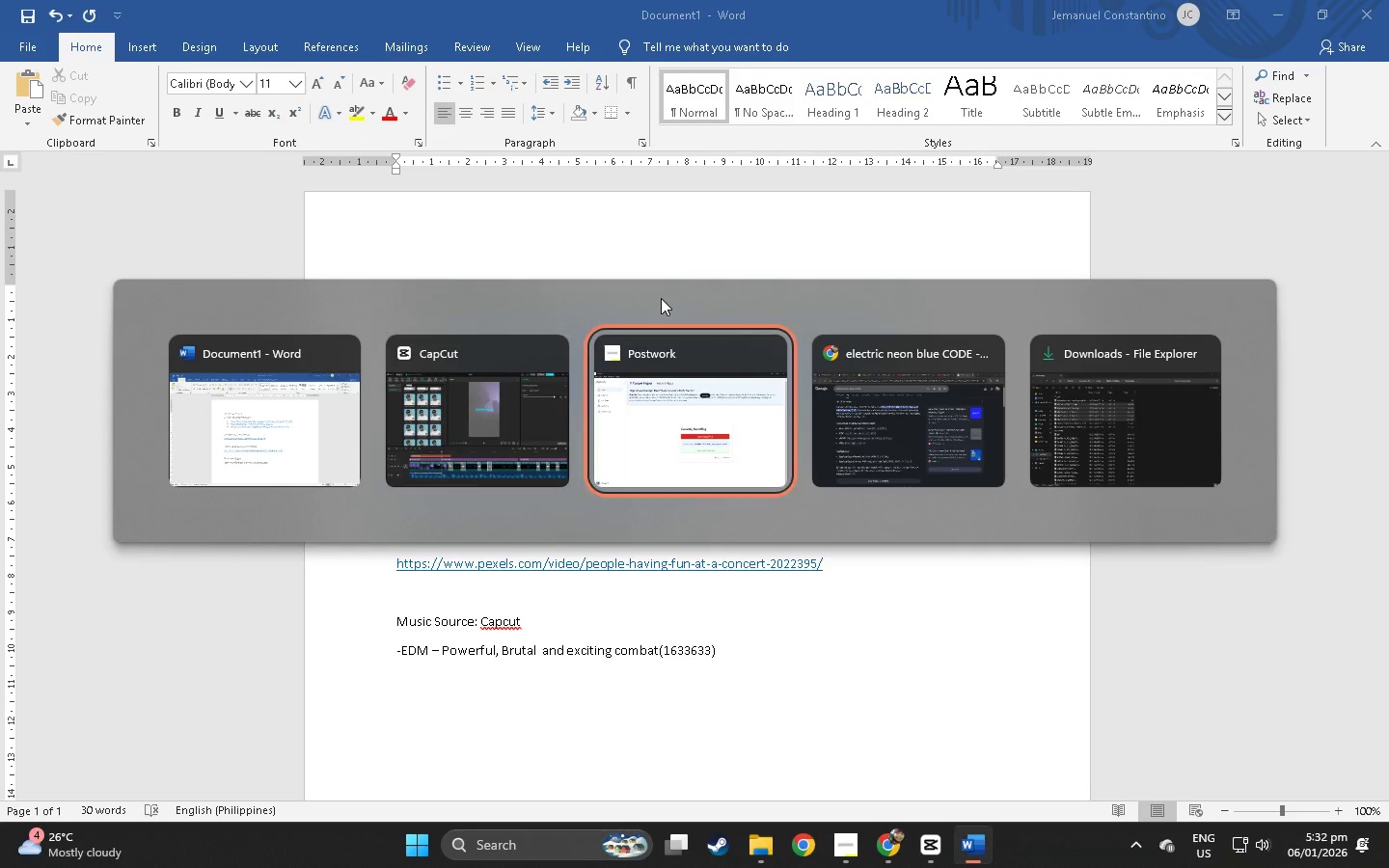 
key(Alt+Tab)